 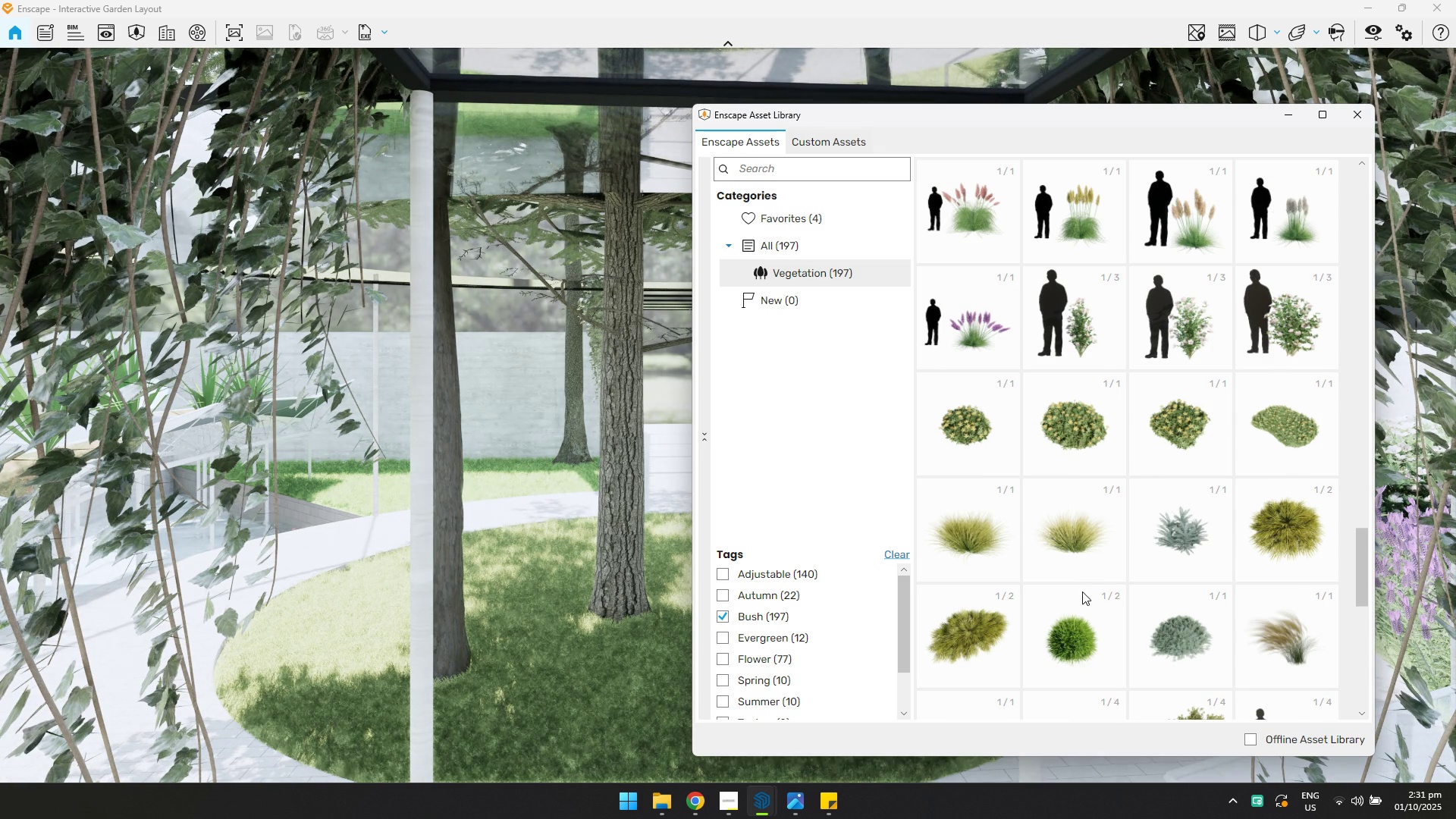 
left_click([1062, 438])
 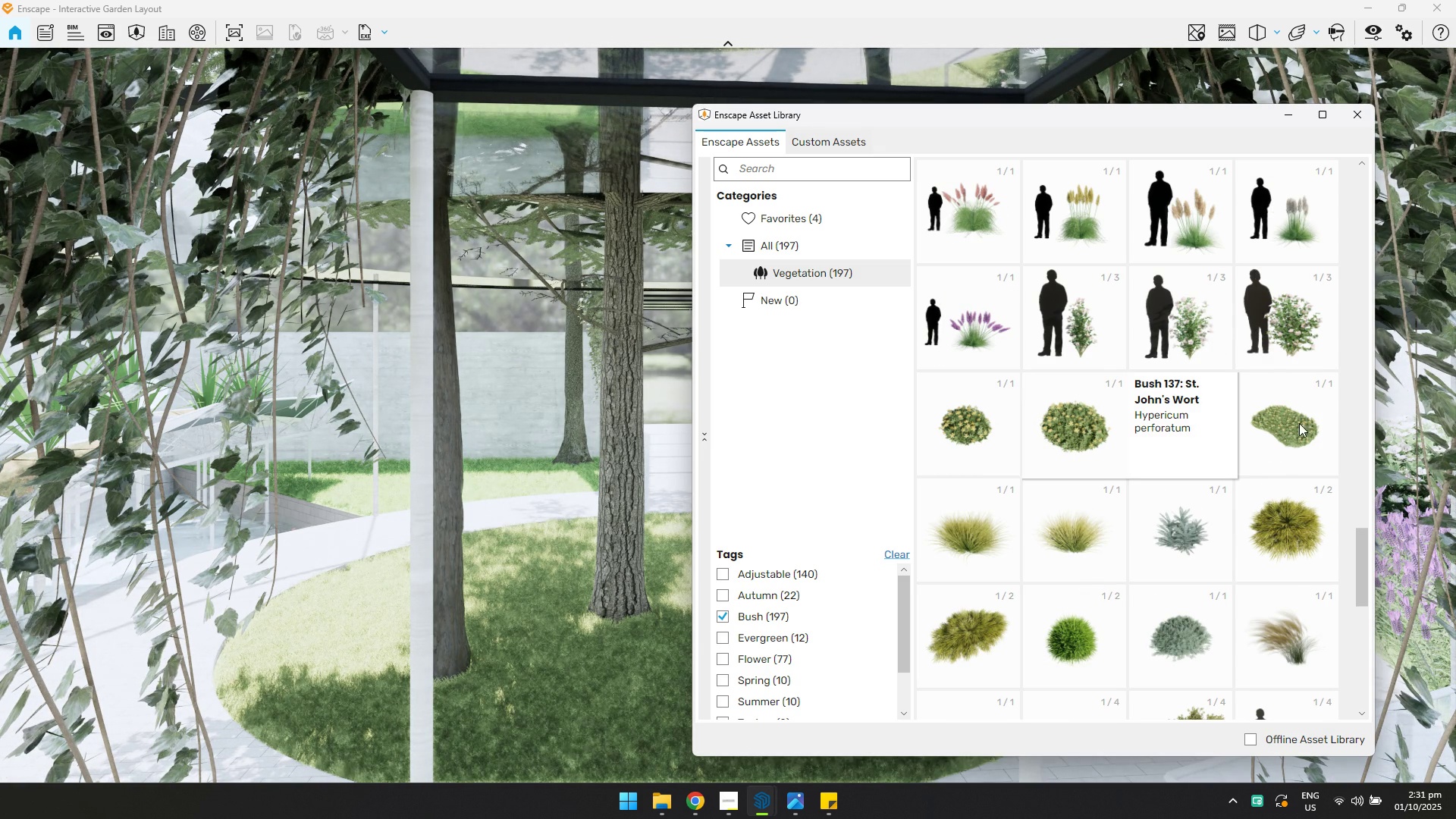 
left_click([1306, 423])
 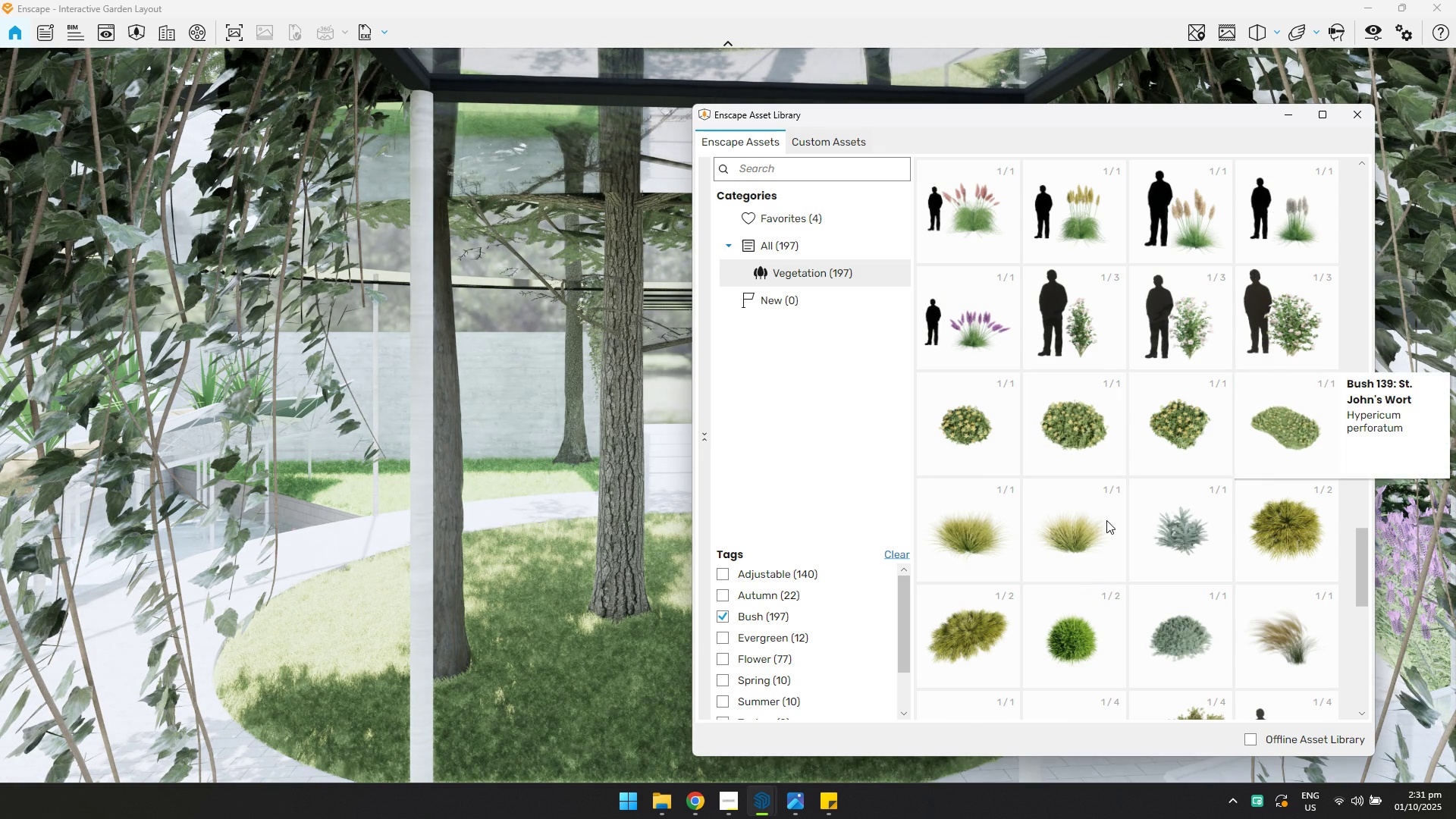 
scroll: coordinate [1106, 521], scroll_direction: down, amount: 3.0
 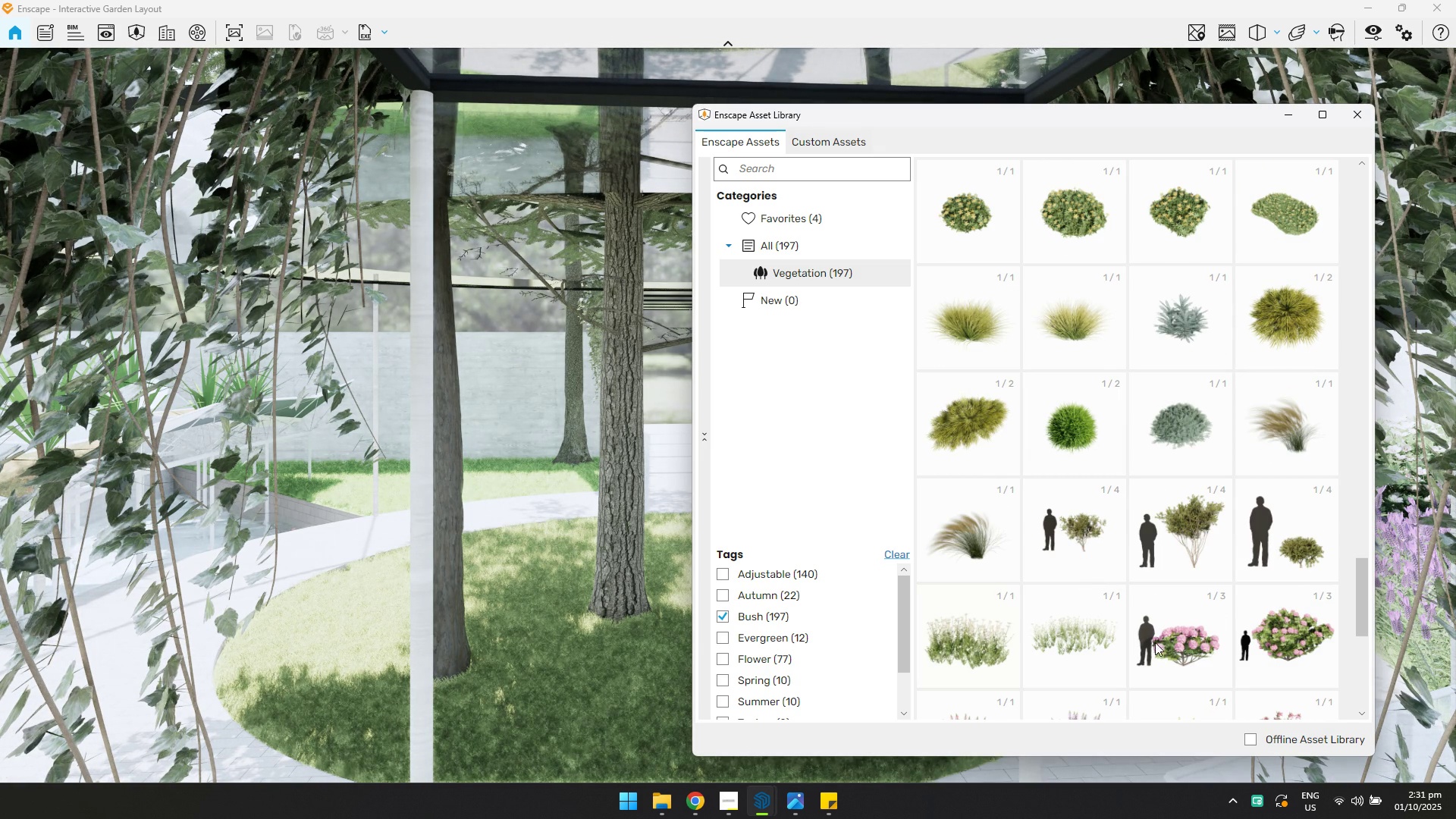 
left_click([1169, 643])
 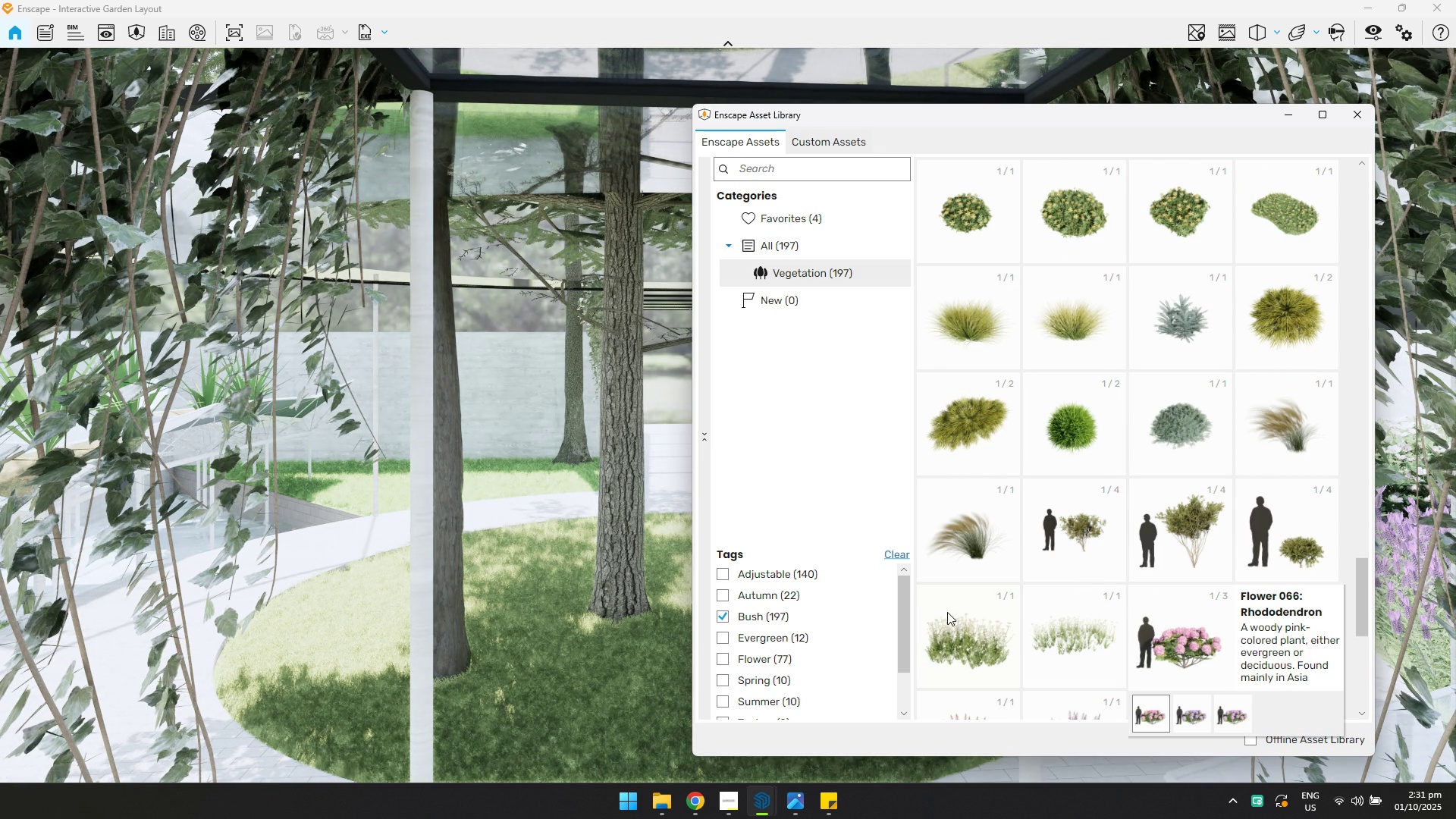 
left_click([998, 621])
 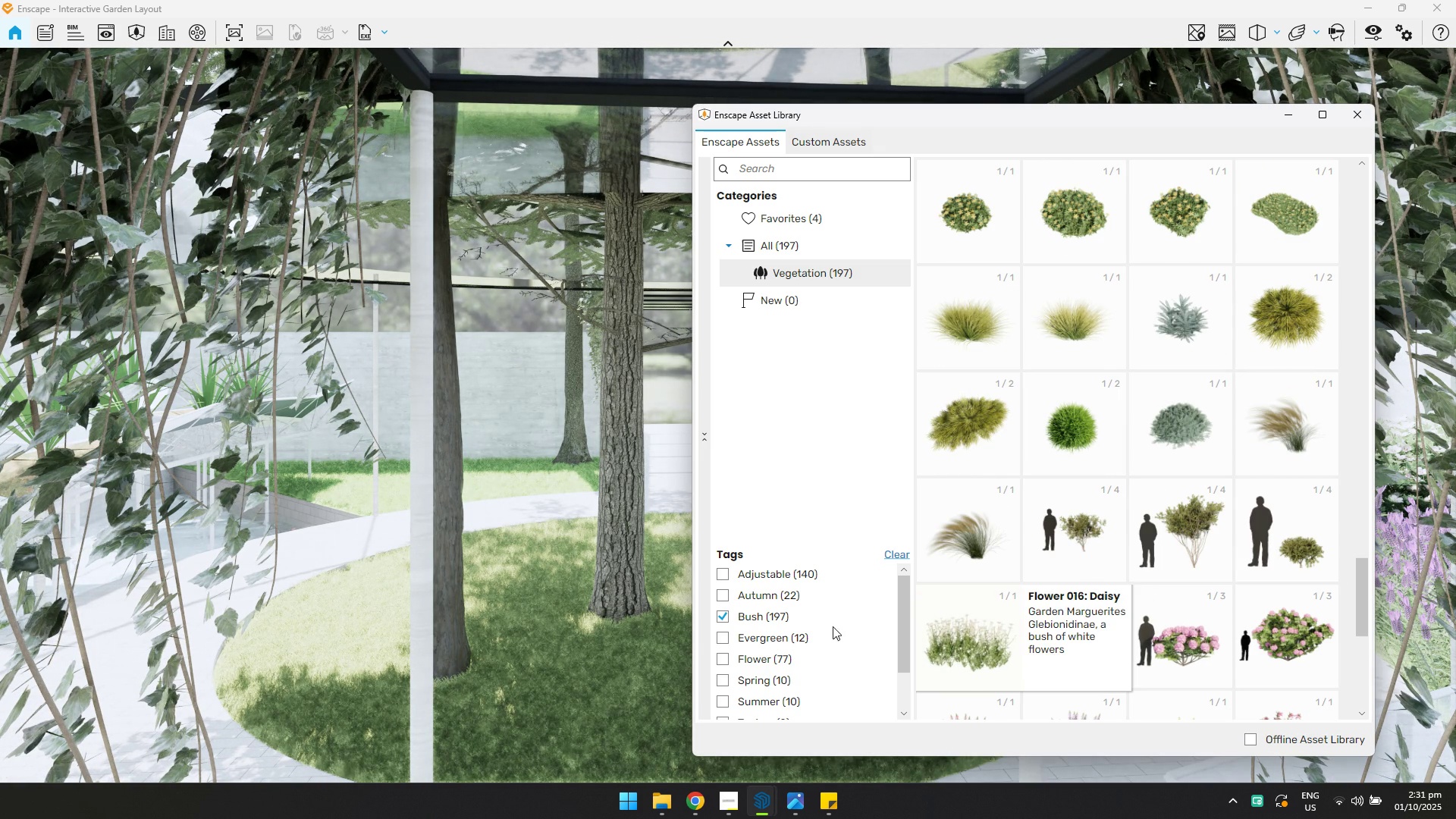 
scroll: coordinate [814, 627], scroll_direction: down, amount: 2.0
 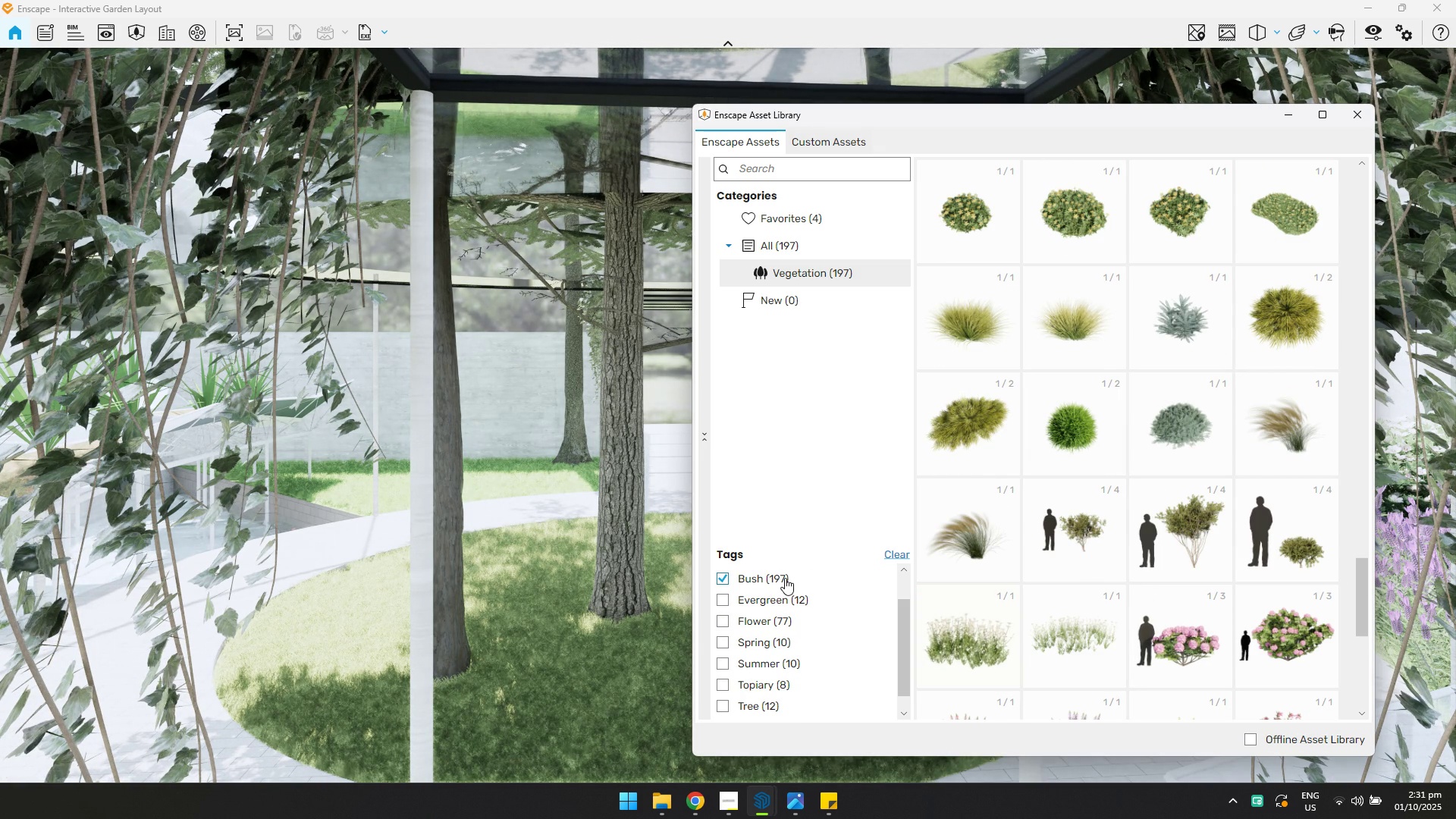 
left_click([785, 578])
 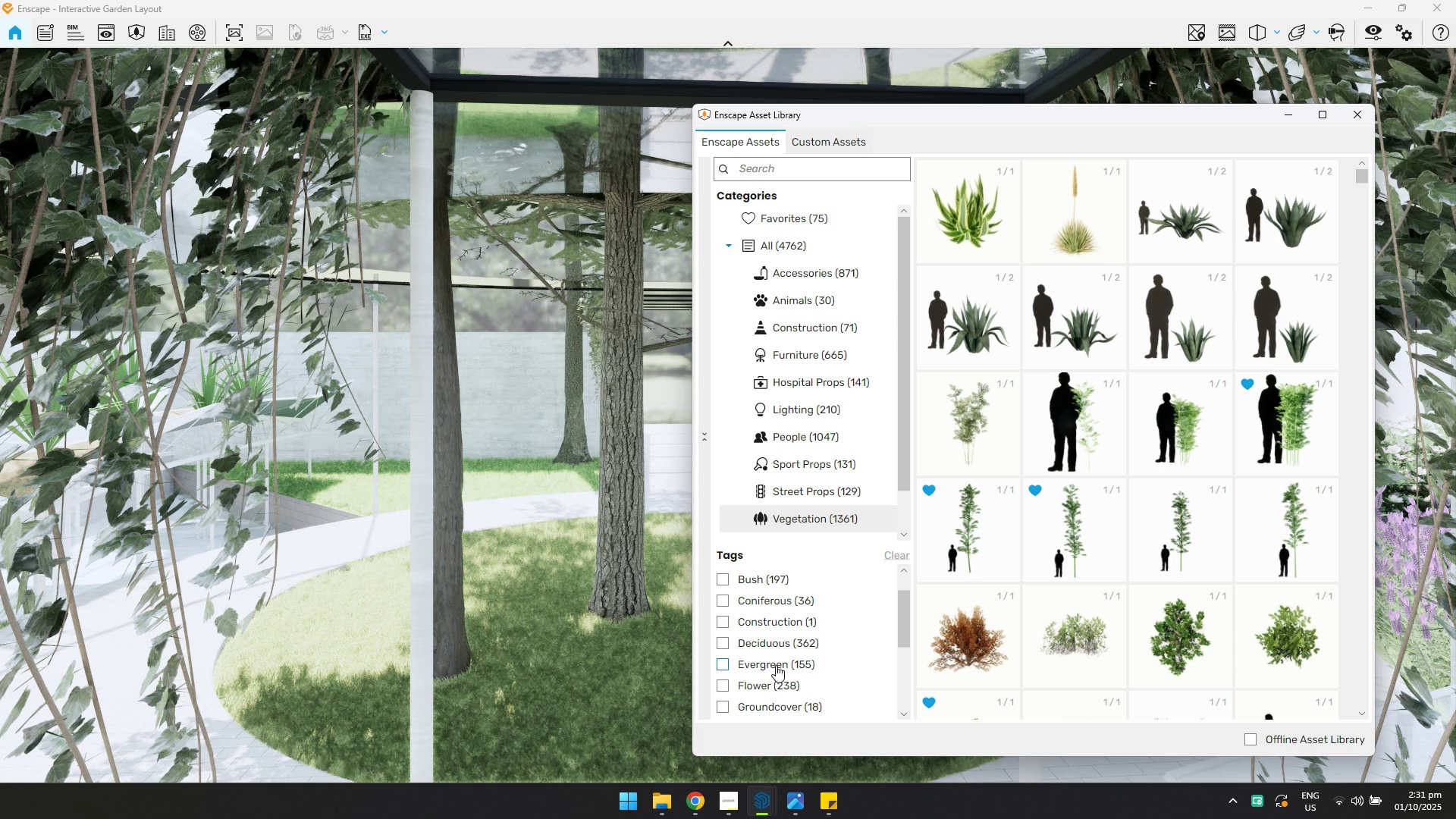 
scroll: coordinate [789, 633], scroll_direction: down, amount: 3.0
 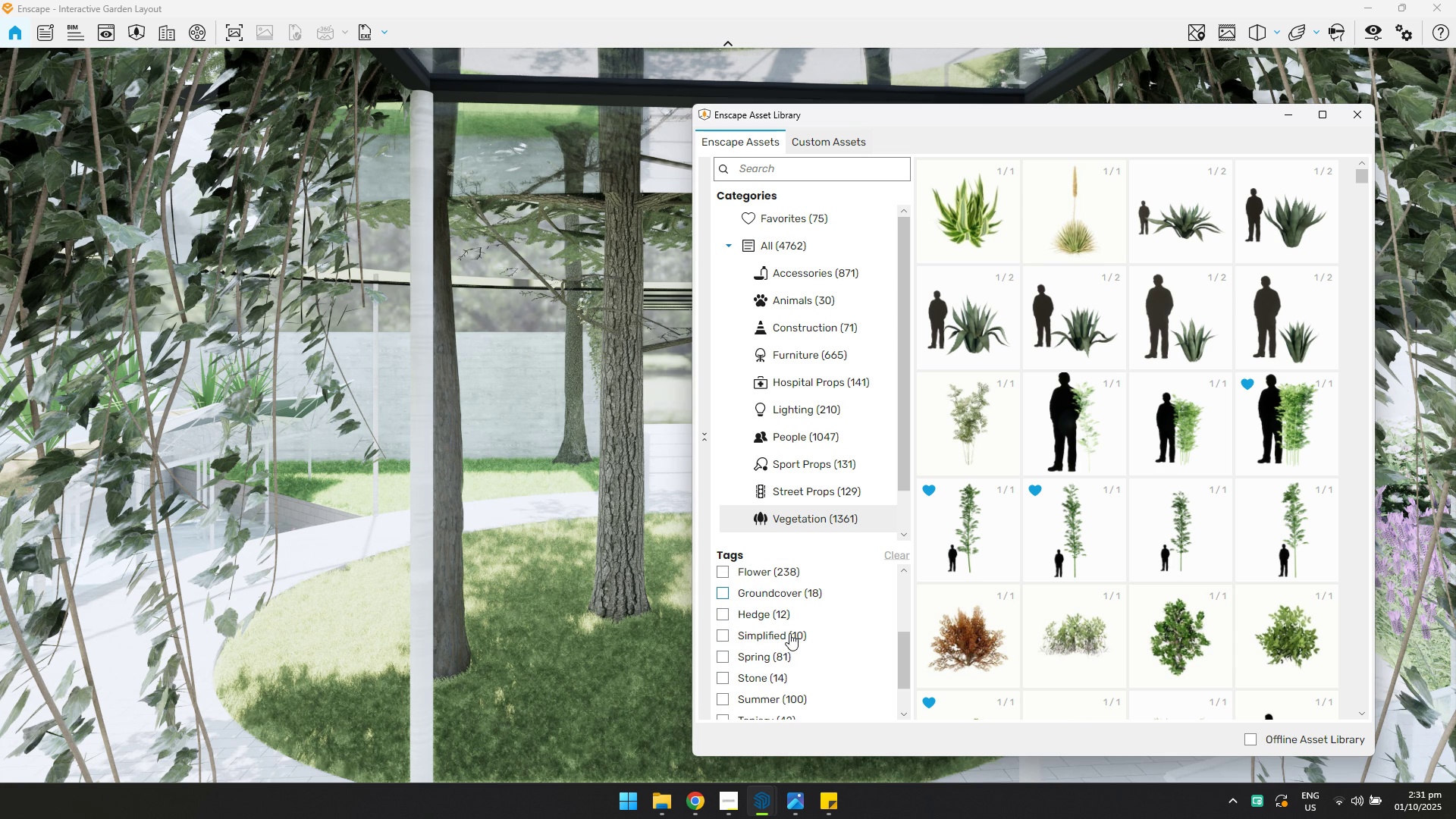 
scroll: coordinate [789, 635], scroll_direction: up, amount: 3.0
 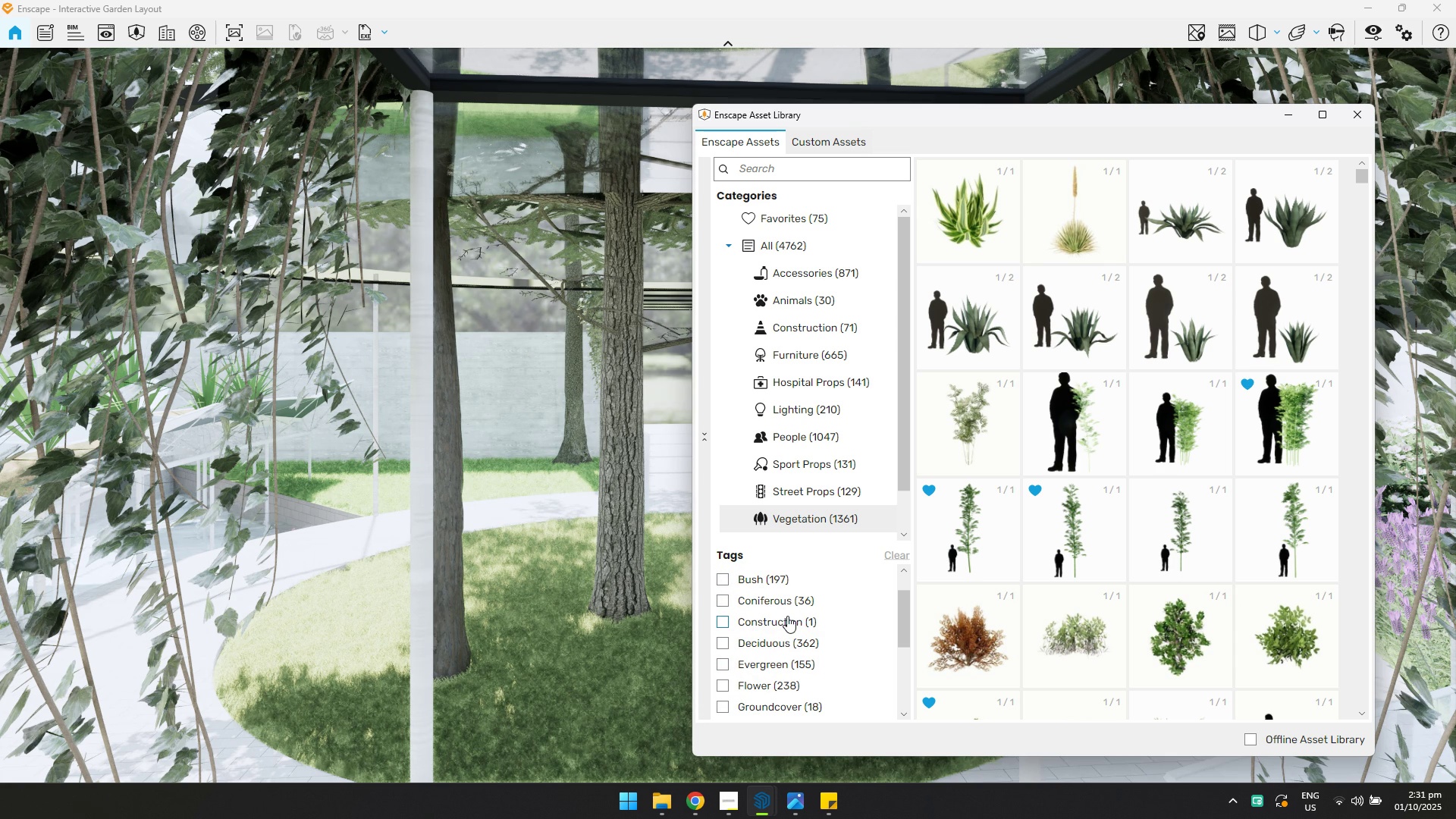 
left_click([774, 686])
 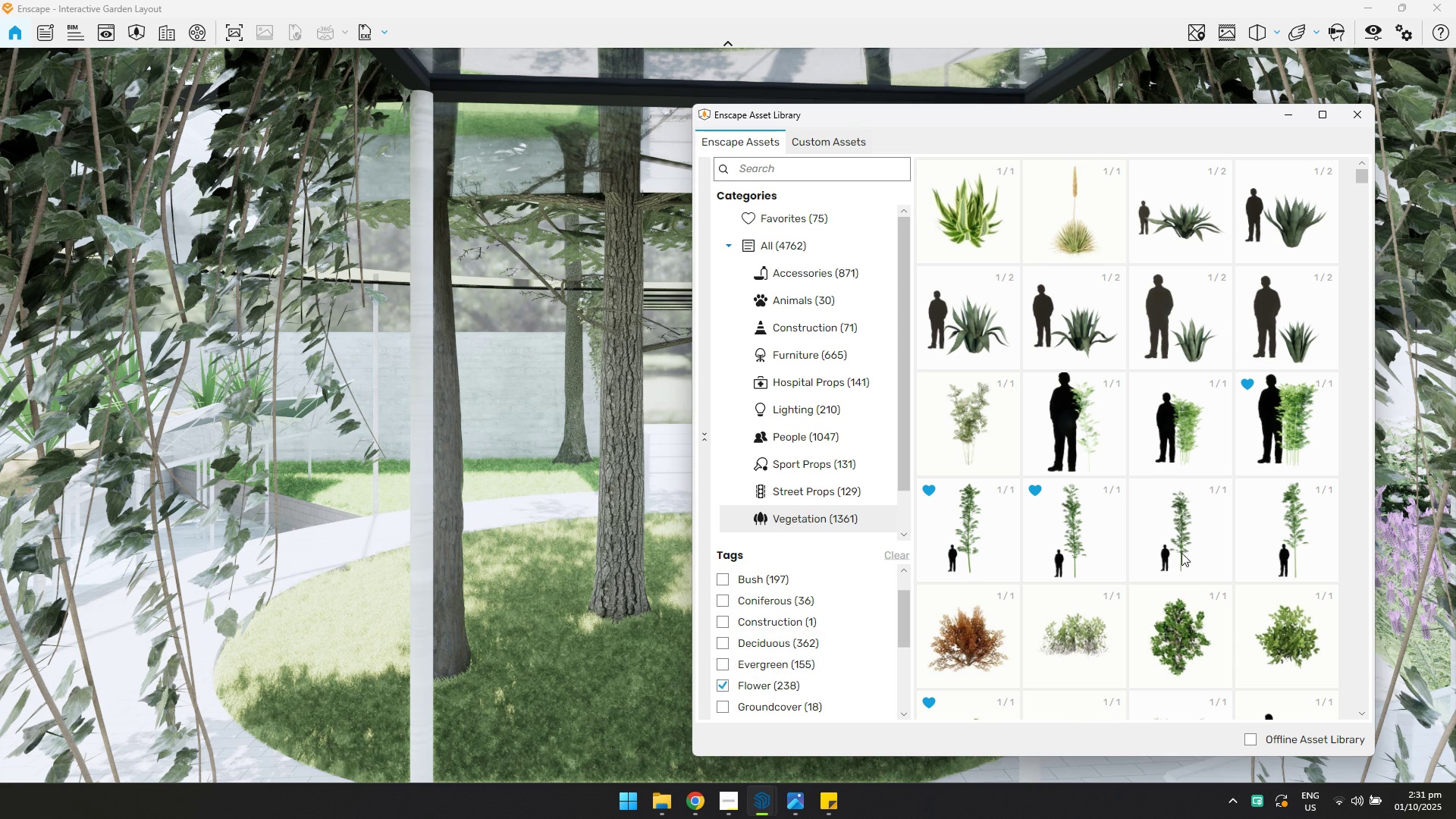 
key(Alt+AltLeft)
 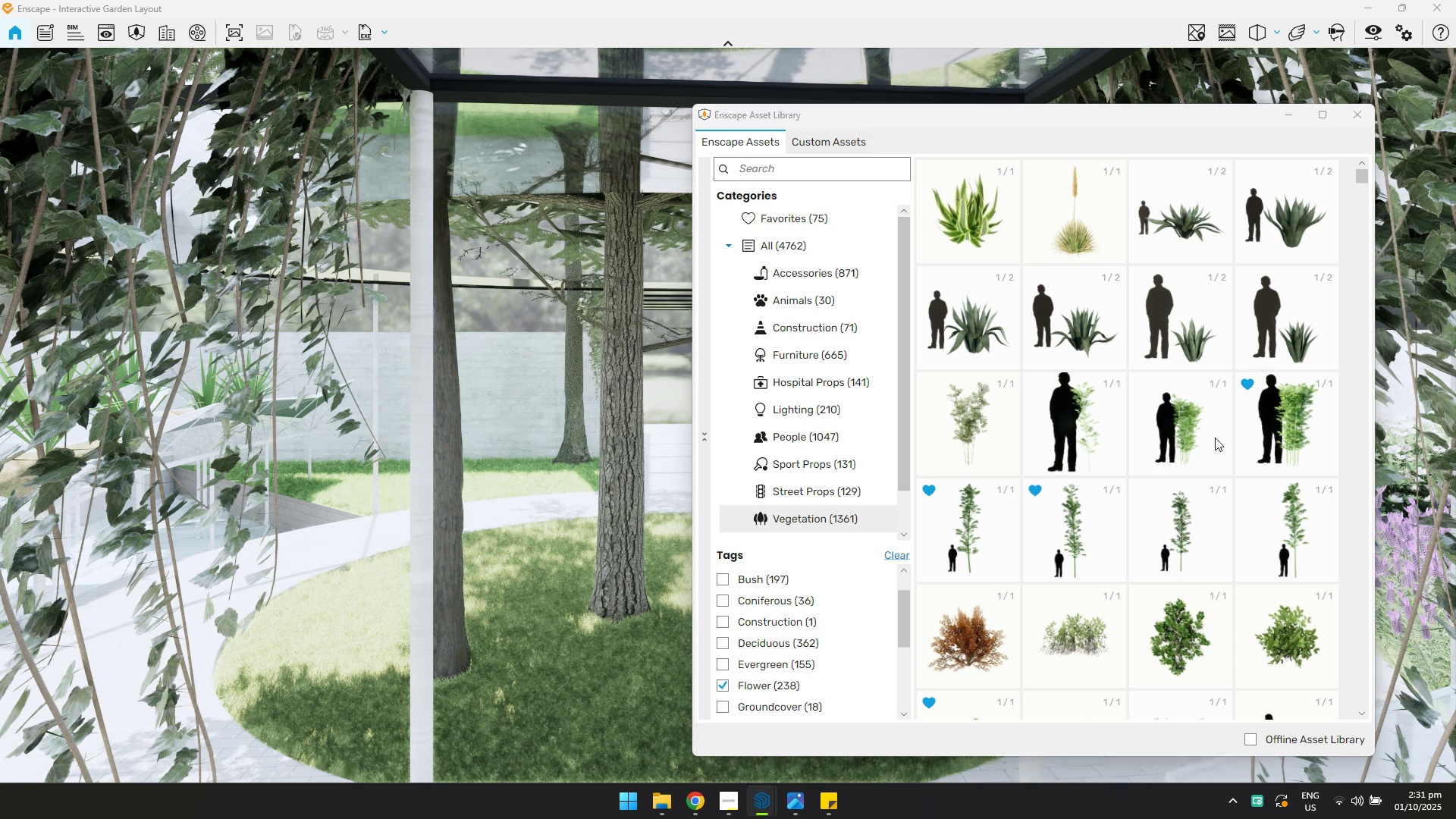 
key(Alt+Tab)
 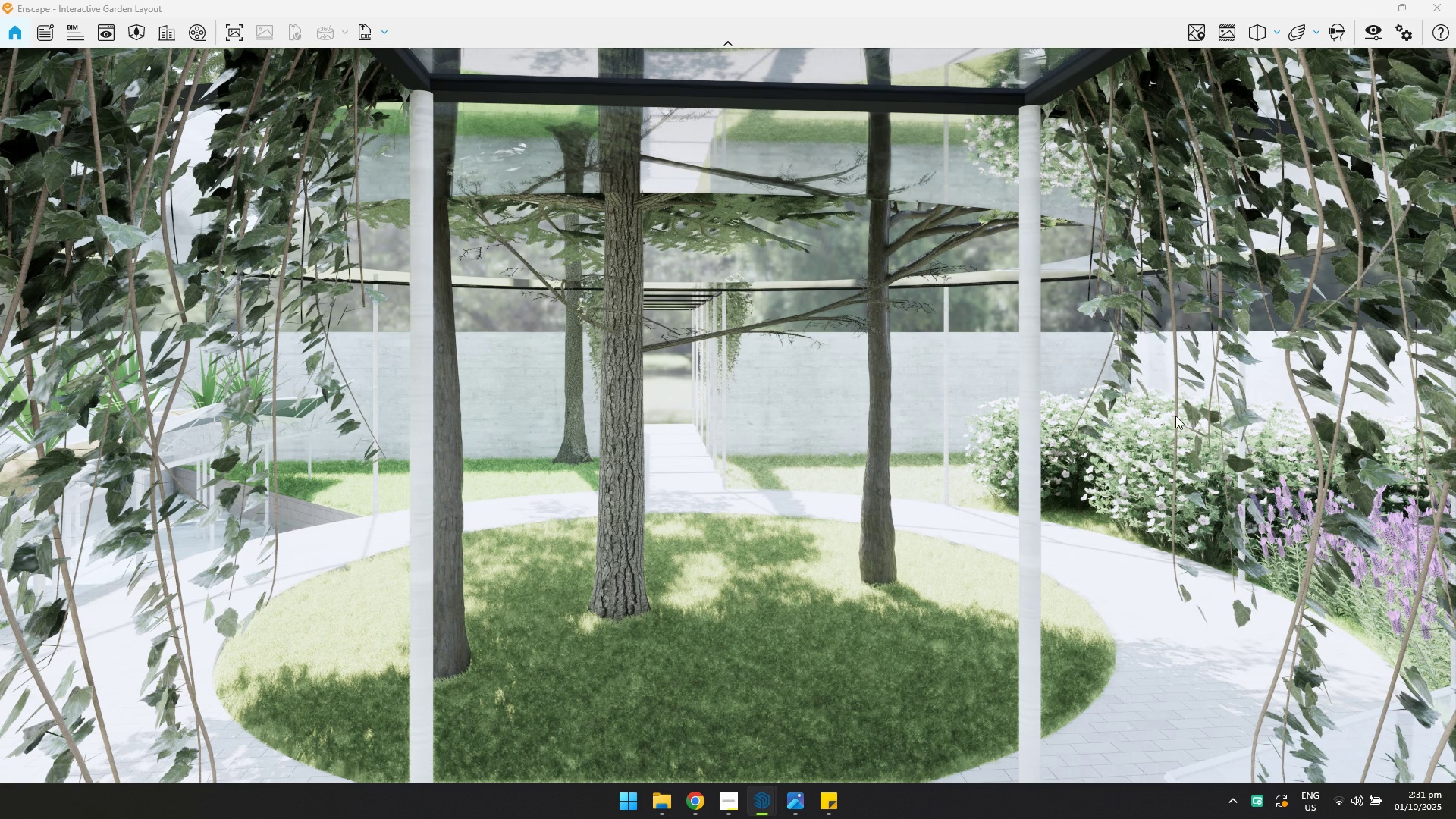 
key(Alt+AltLeft)